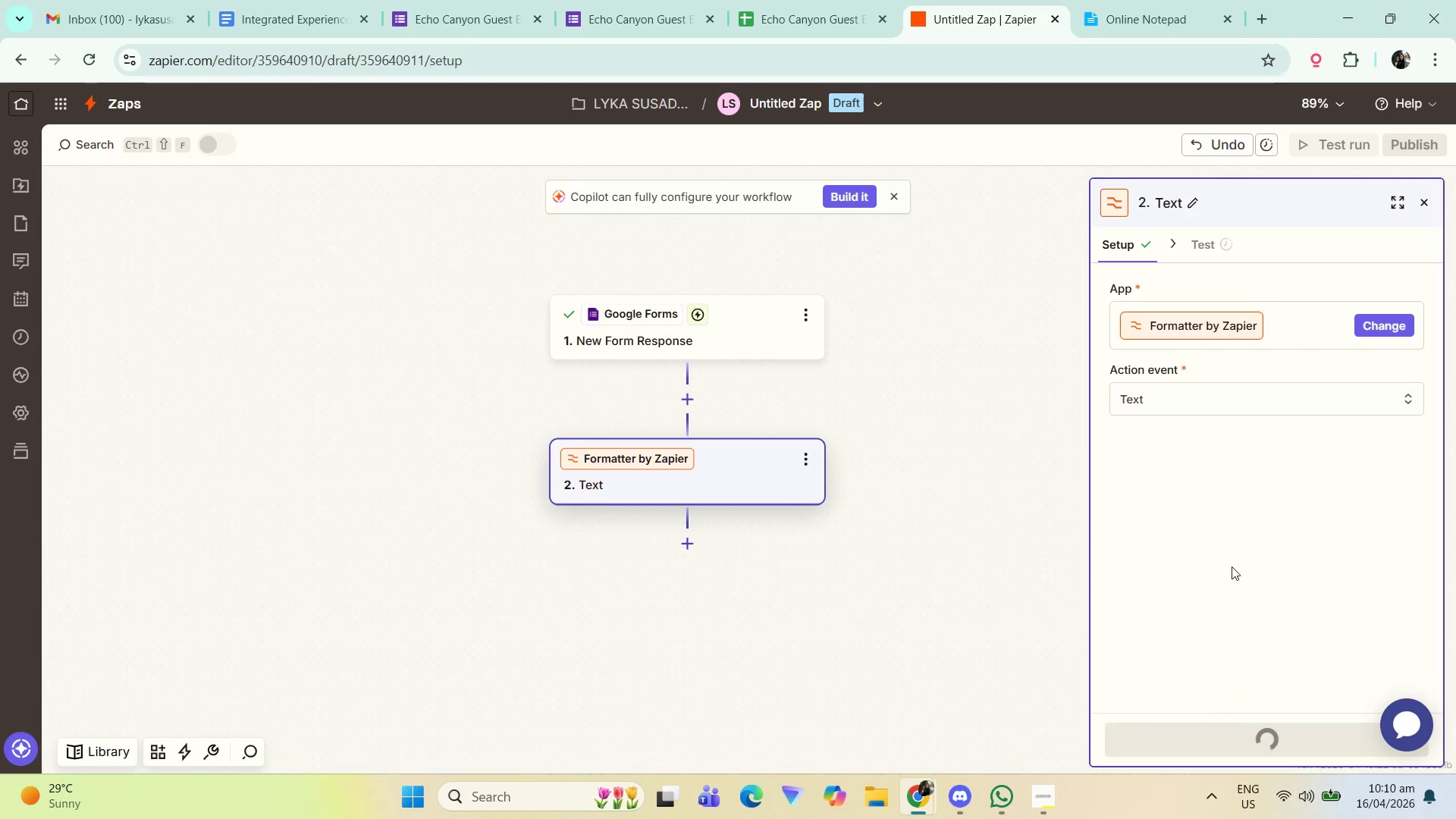 
double_click([1188, 320])